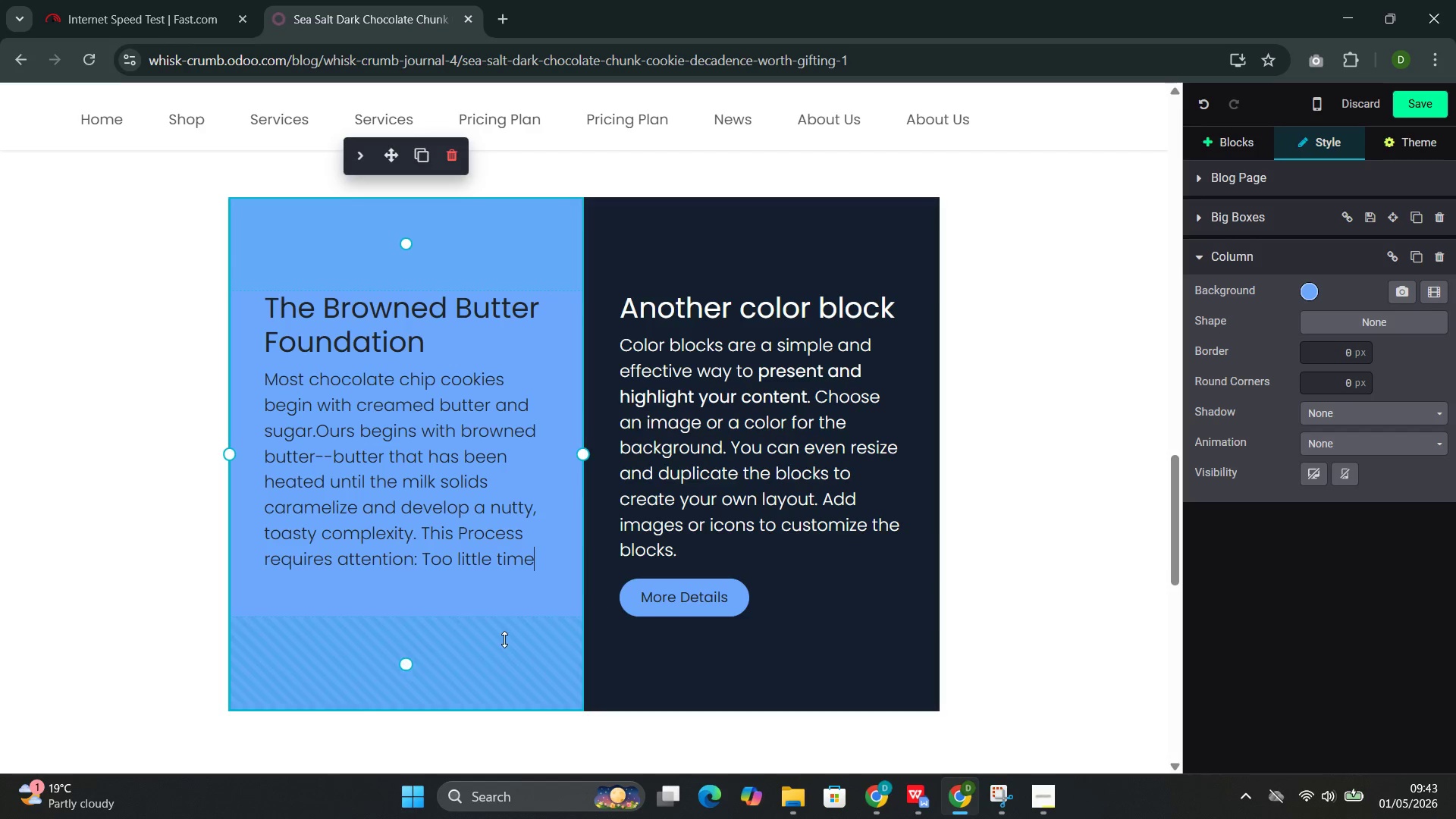 
type(, and the flavor remaind)
key(Backspace)
type(s generic )
key(Backspace)
type(:)
key(Backspace)
type(; o)
key(Backspace)
type(too much, and the butter burnss)
key(Backspace)
type(.)
 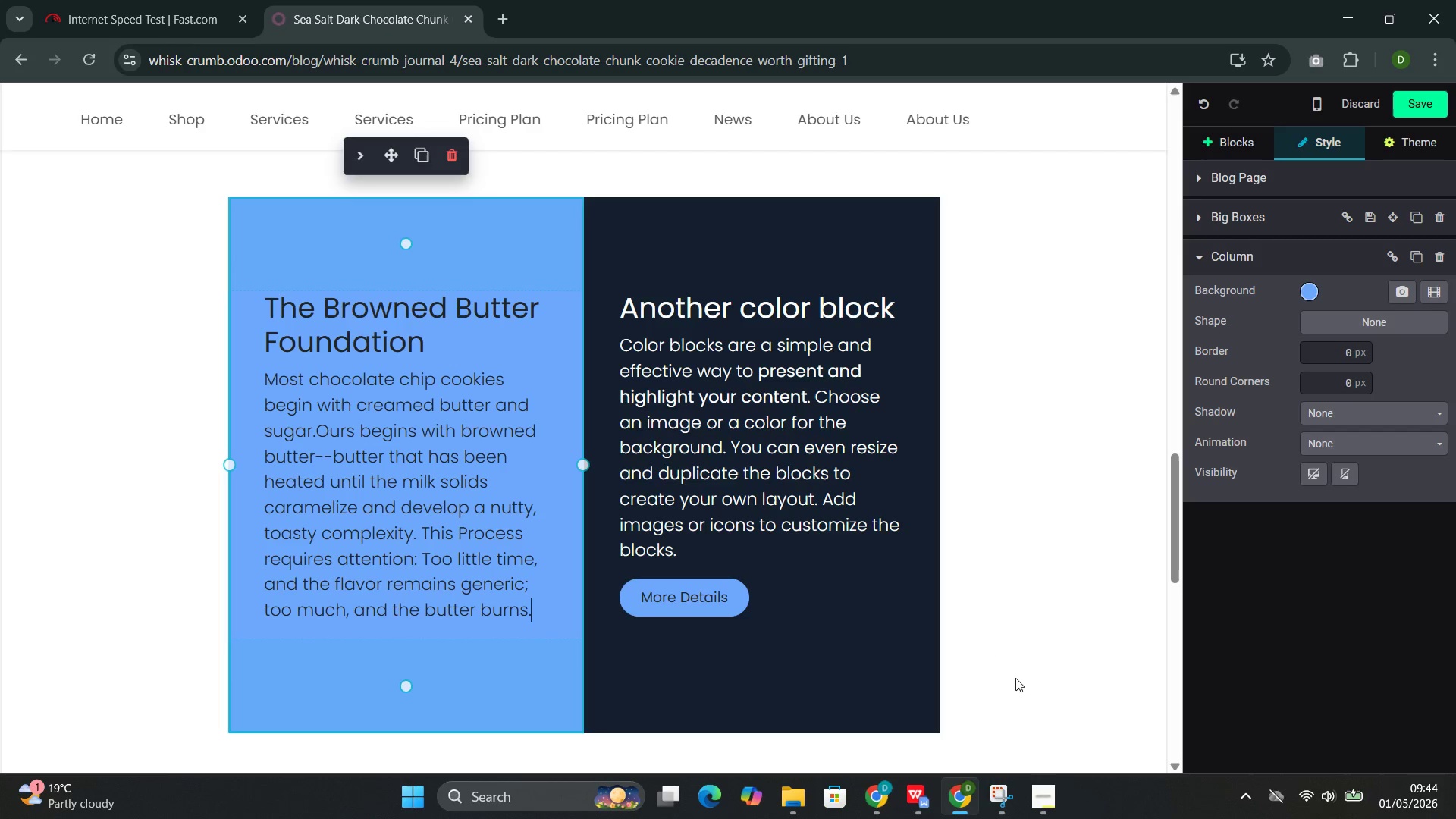 
wait(6.27)
 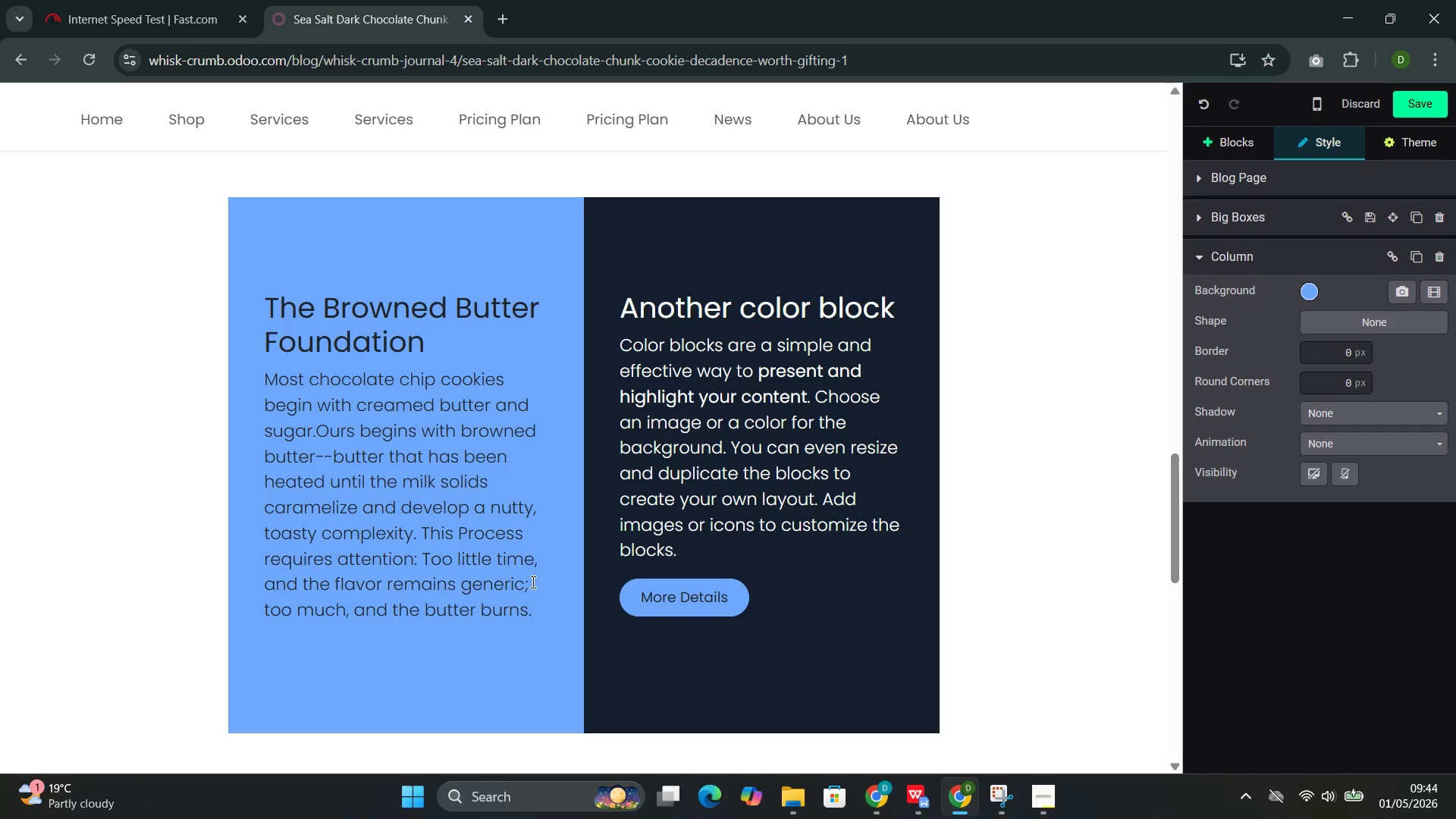 
left_click([1009, 725])